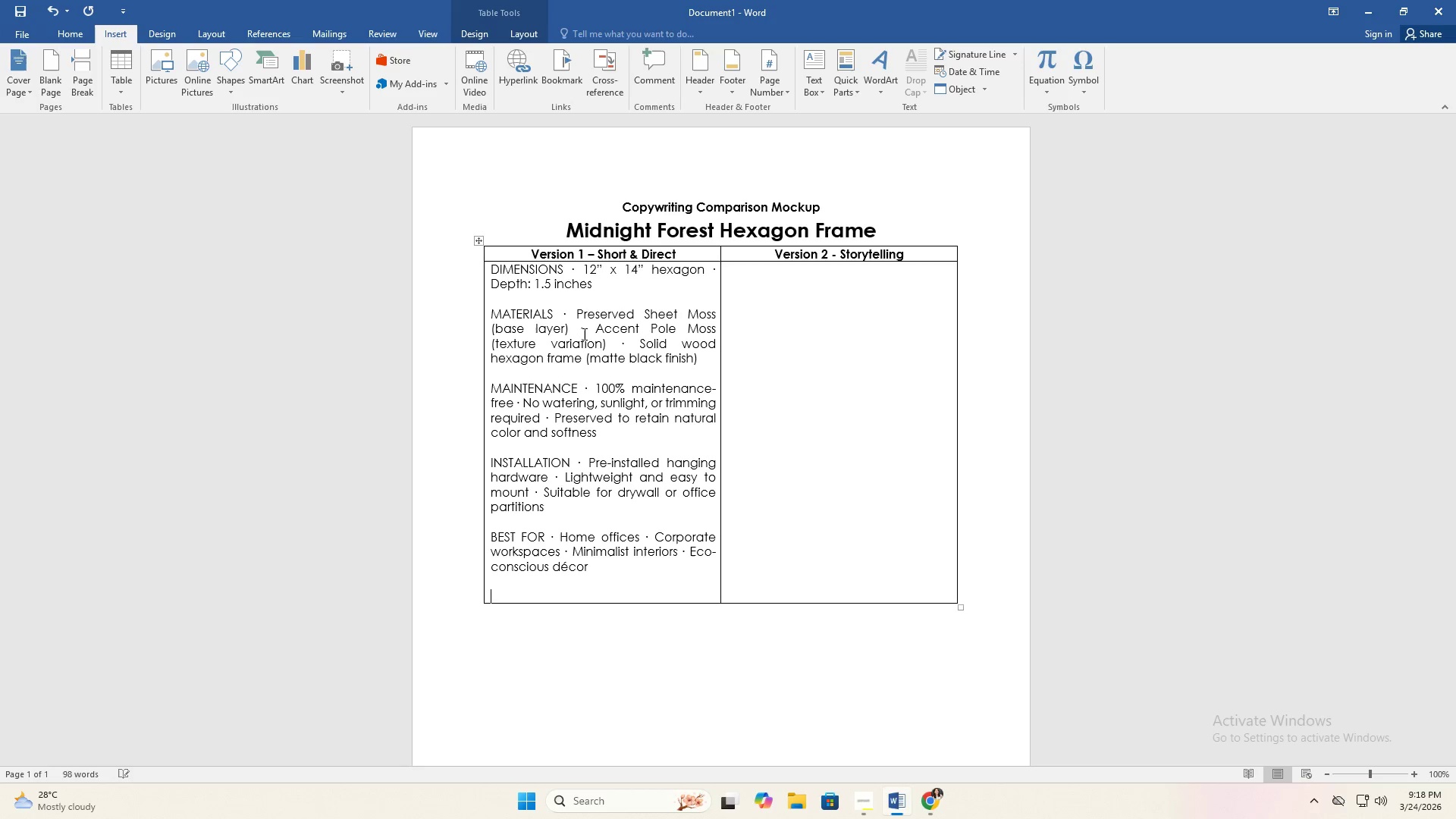 
type(KEY BENEFITS )
 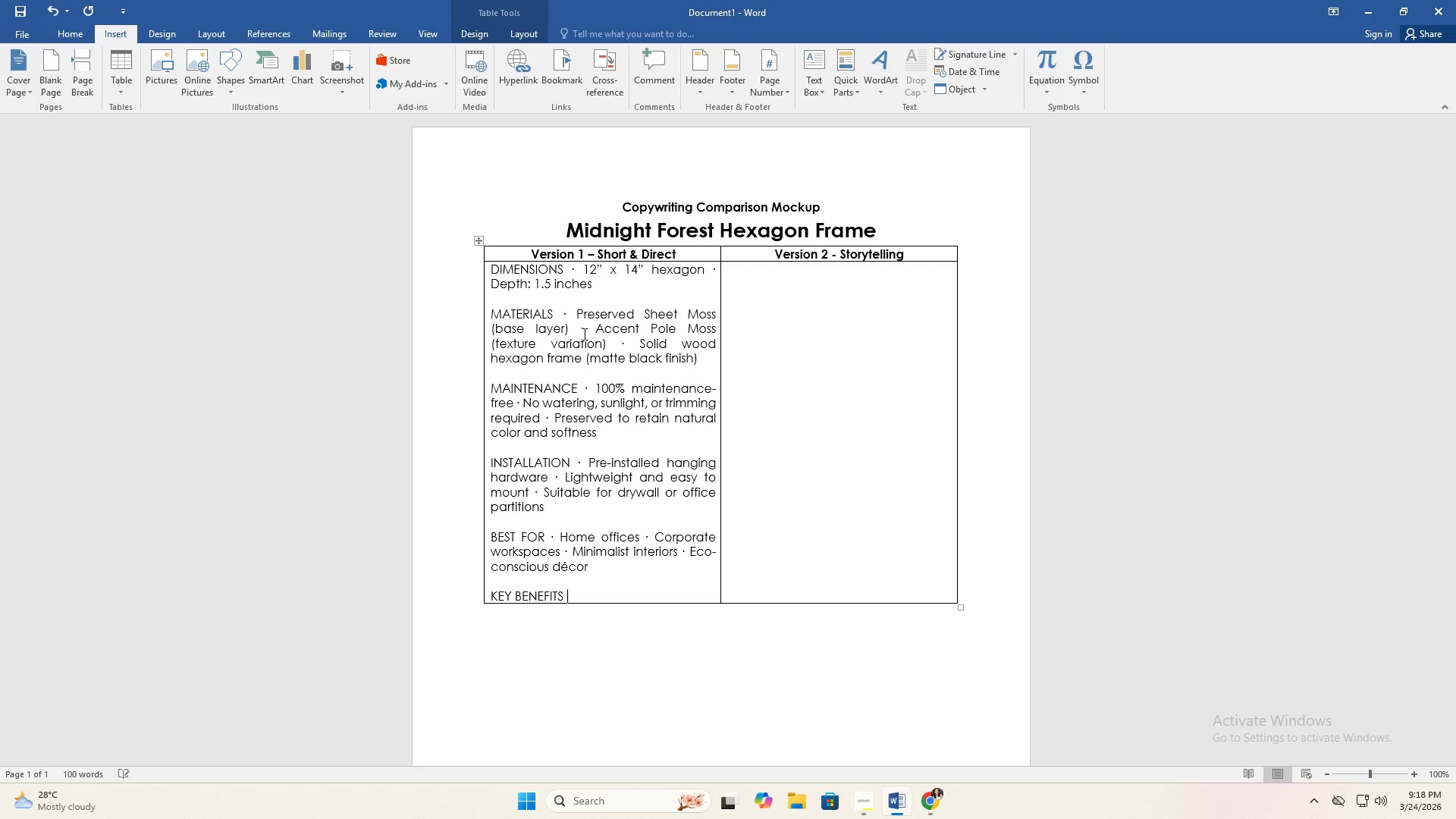 
key(Control+ControlLeft)
 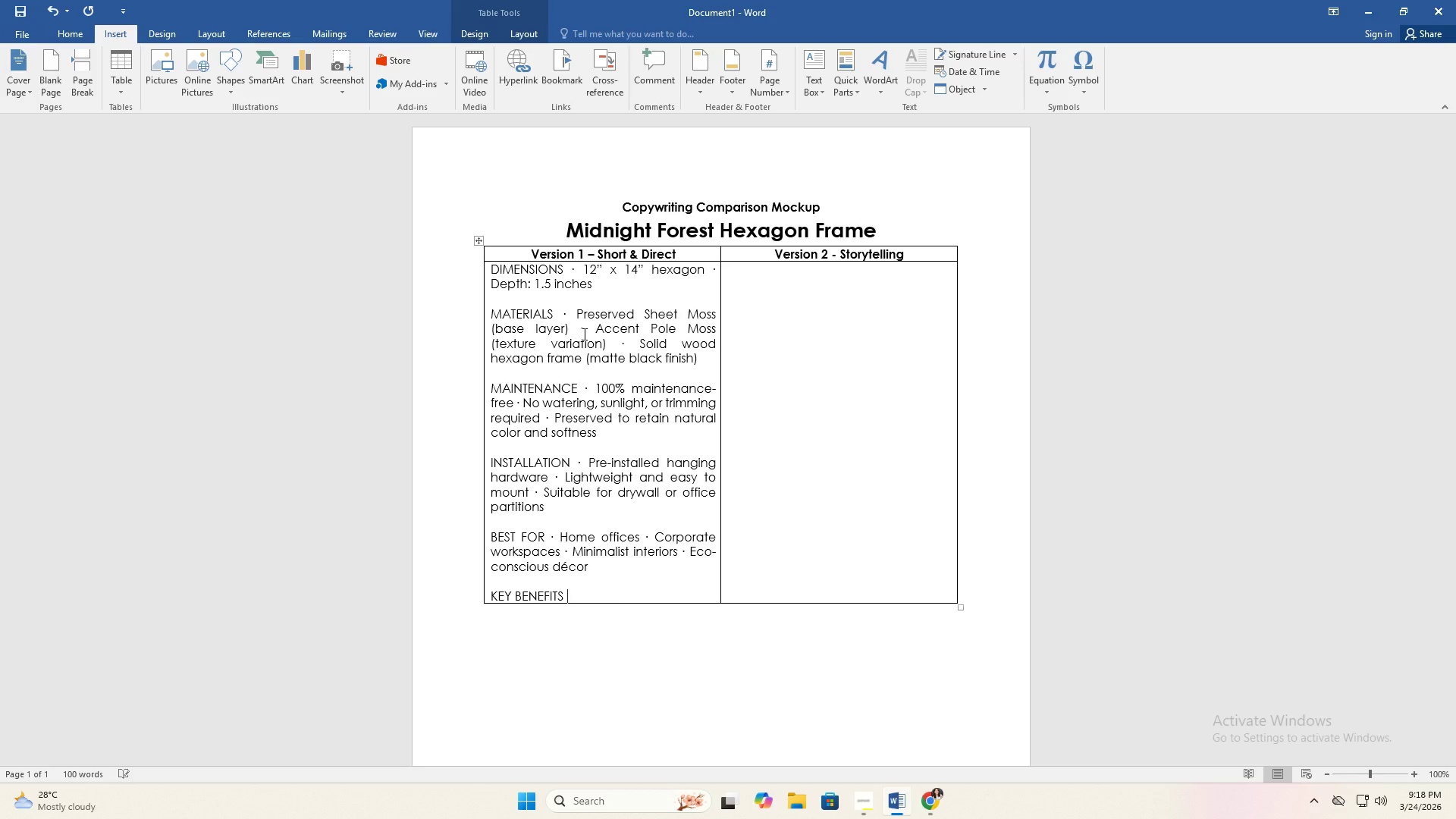 
key(Control+V)
 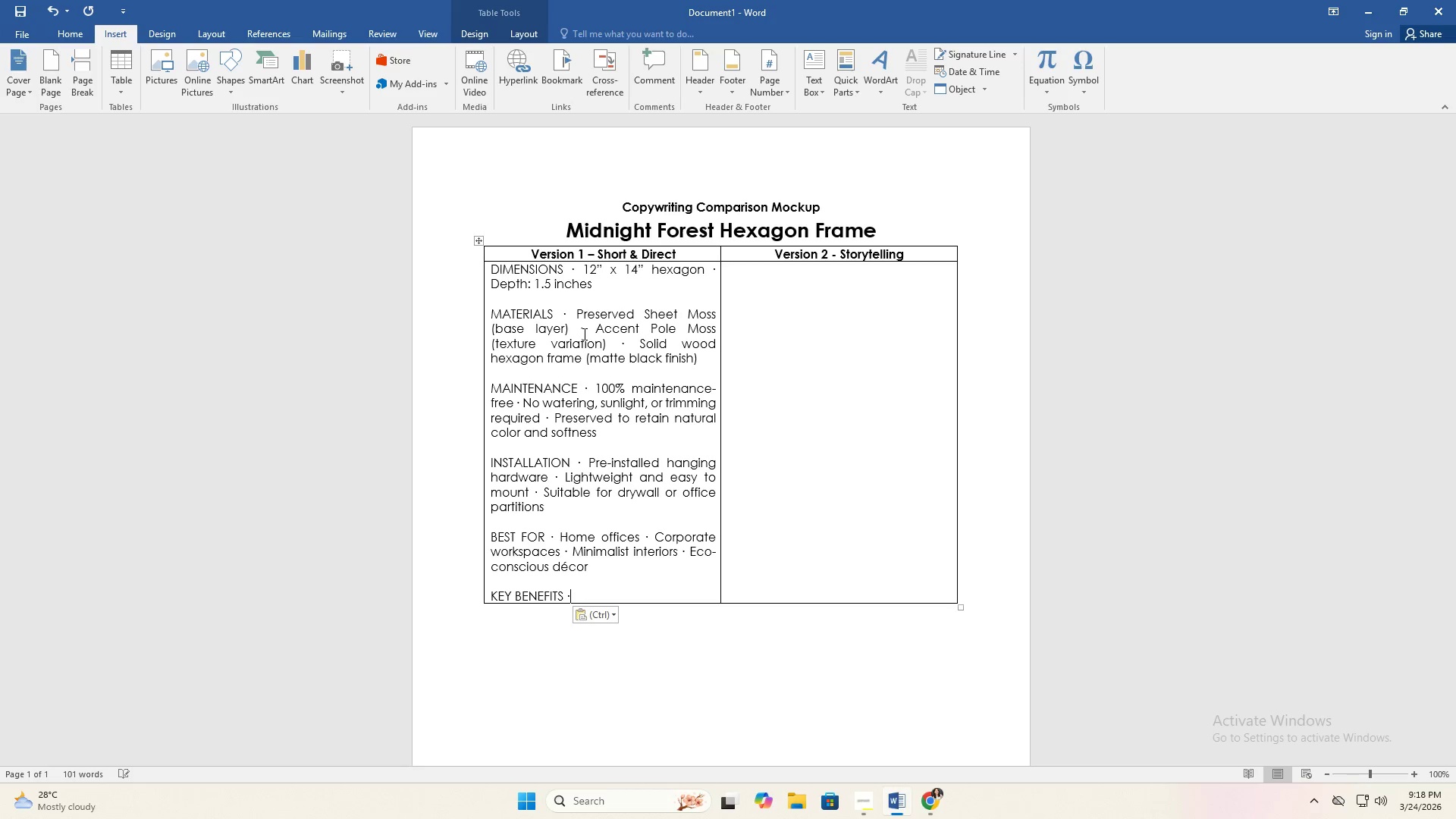 
type( RE)
key(Backspace)
type(eal moss, naturally preserved v)
key(Backspace)
 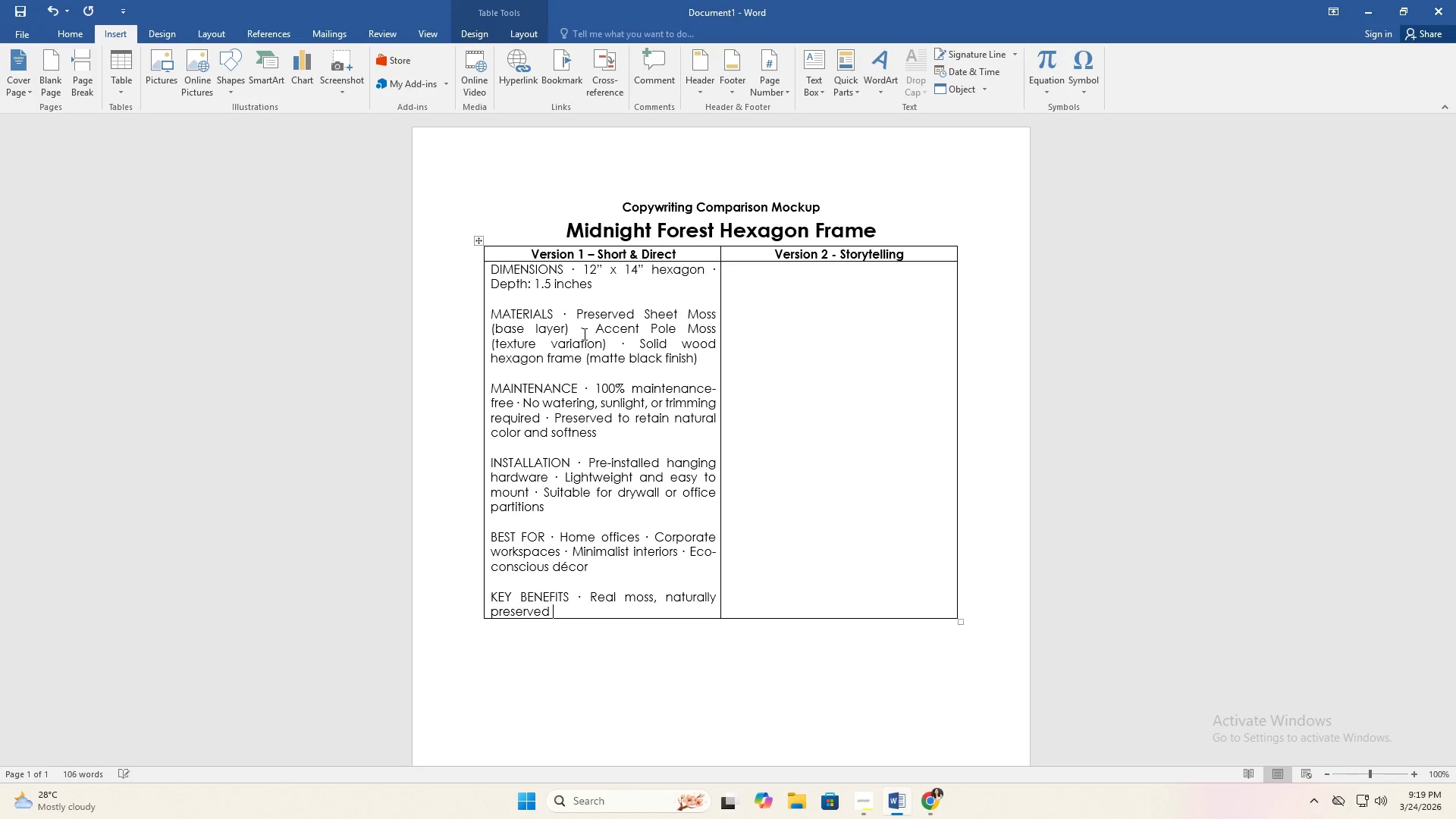 
key(Control+ControlLeft)
 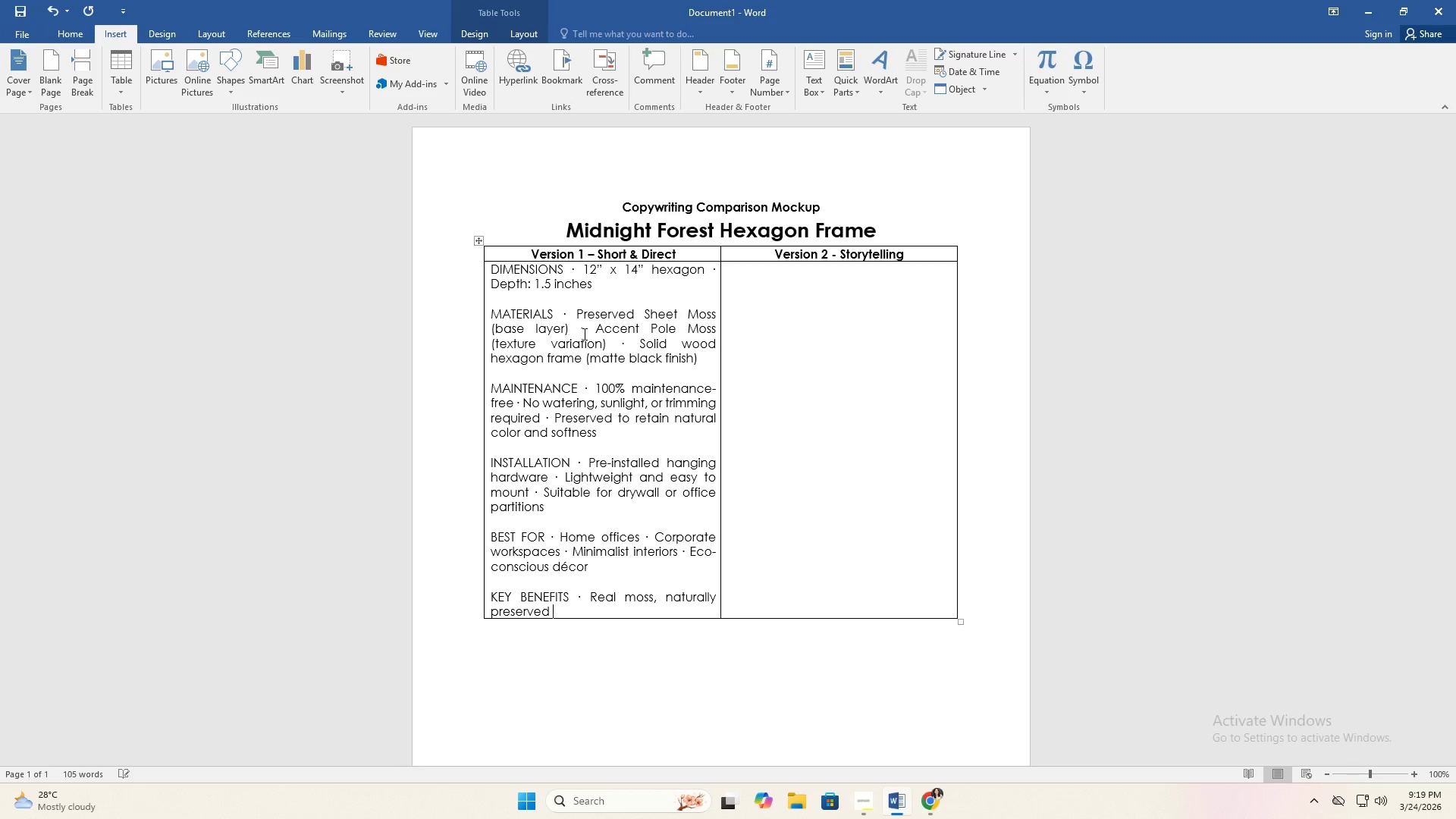 
key(Control+V)
 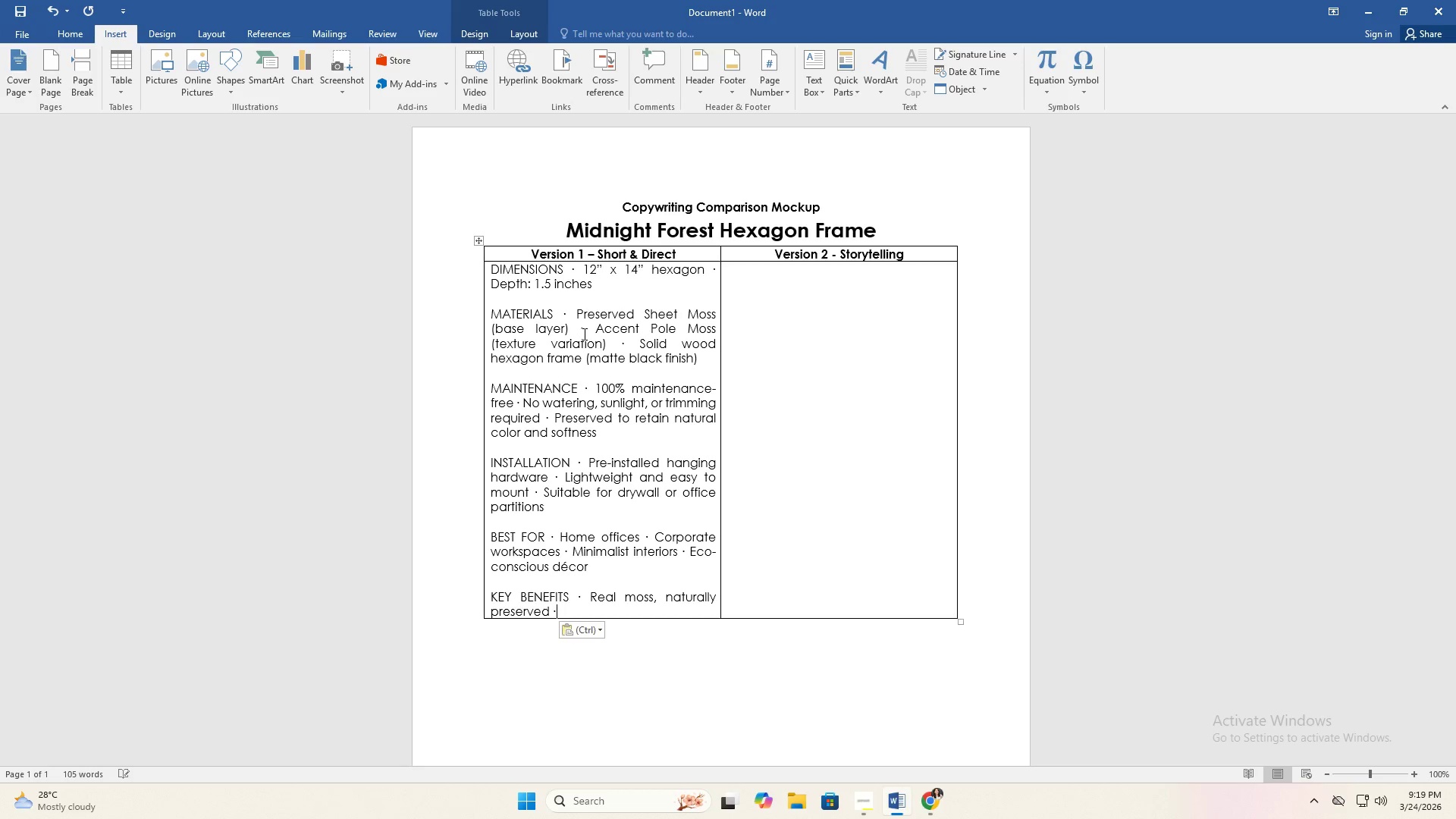 
key(Space)
 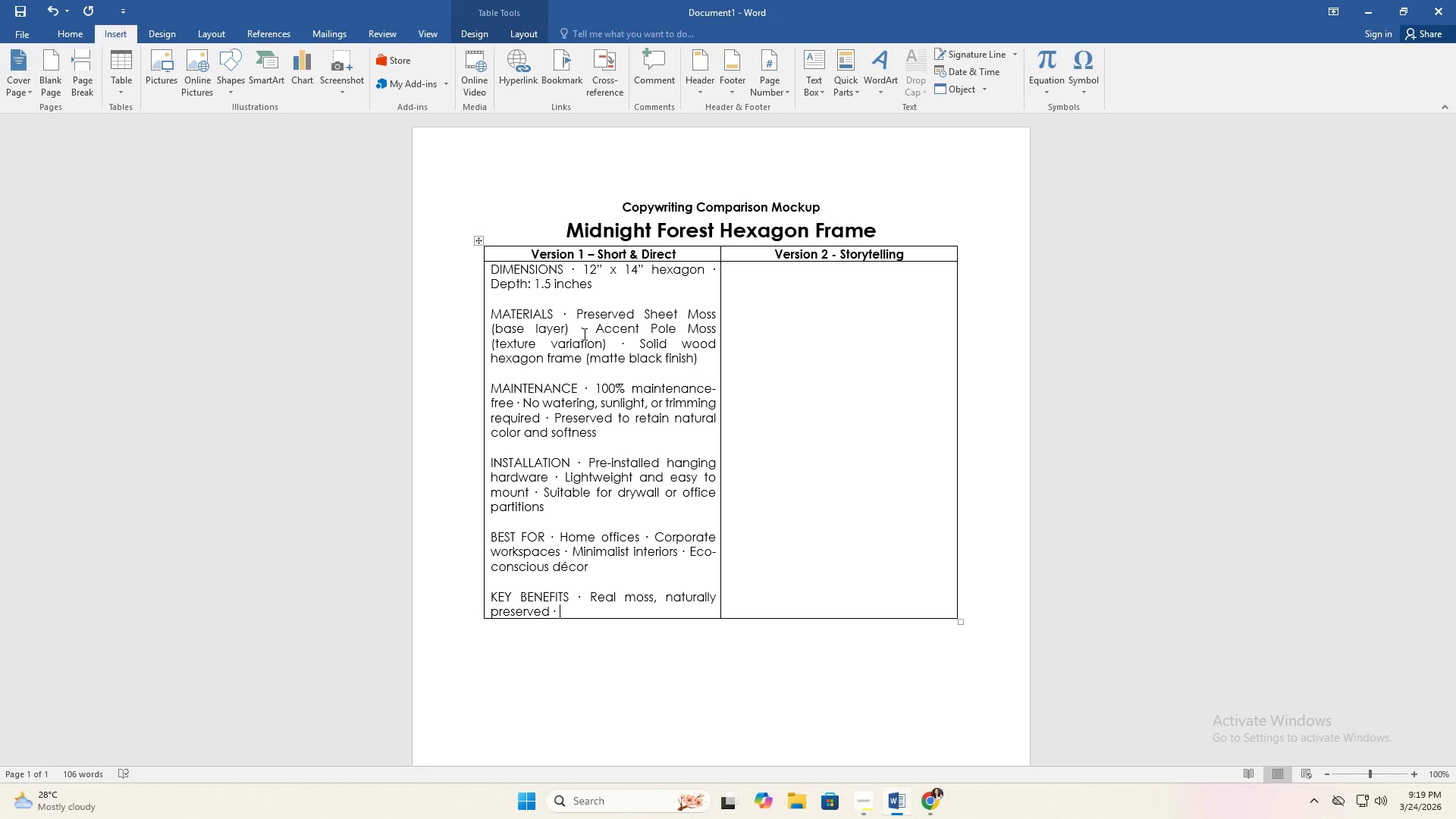 
wait(9.84)
 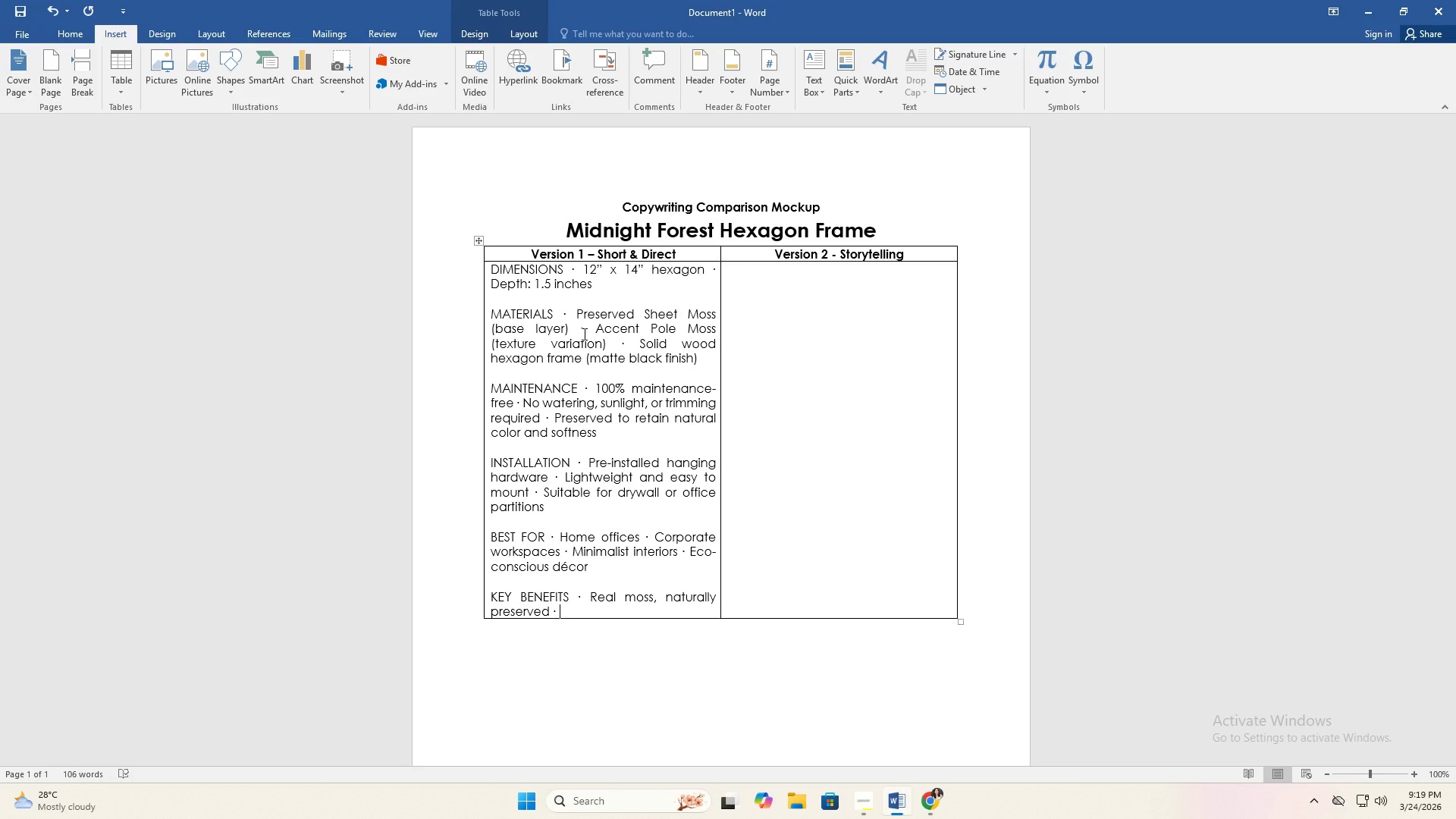 
type(Long-lasting color and structir)
key(Backspace)
key(Backspace)
type(ure )
 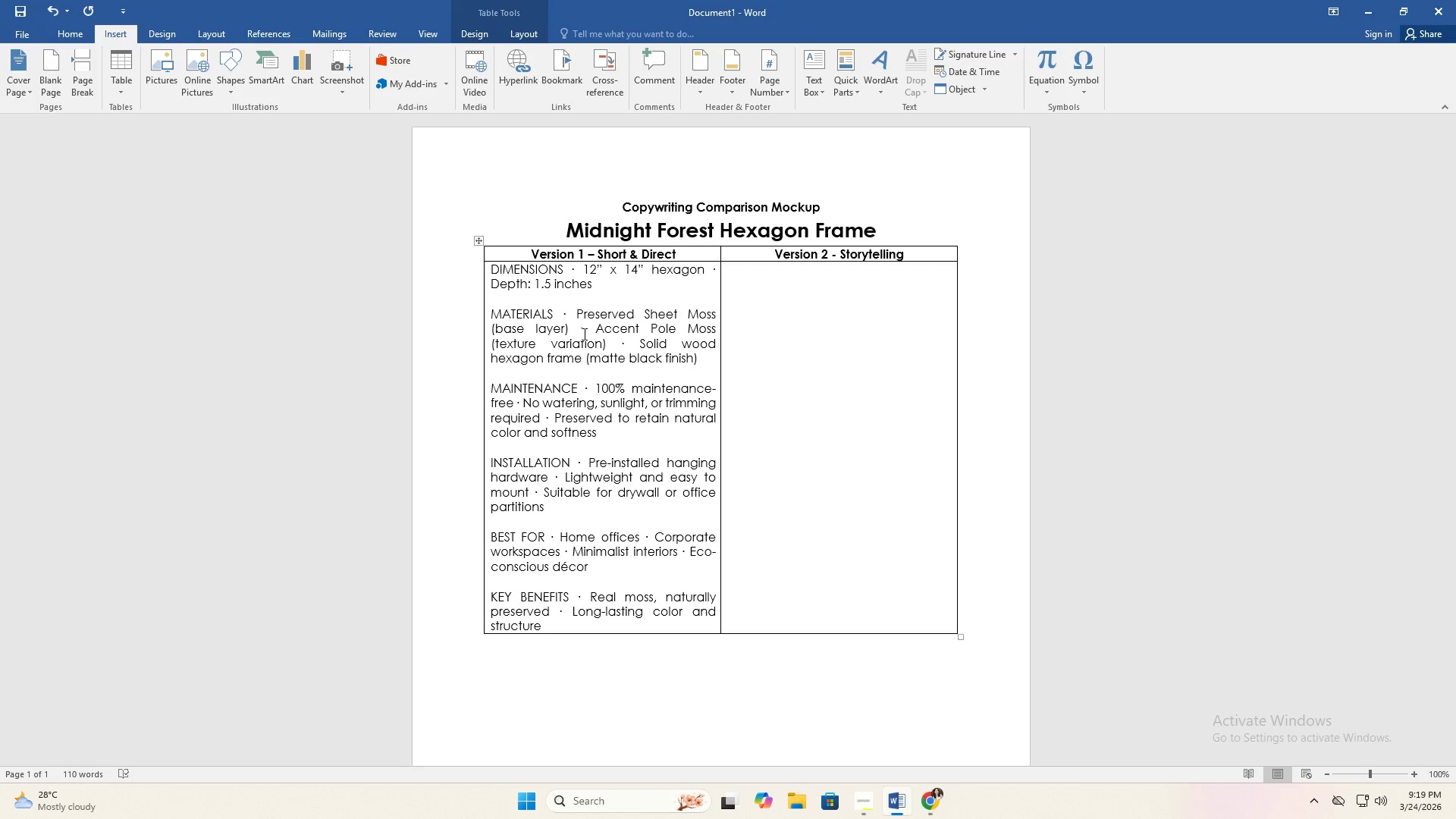 
key(Control+V)
 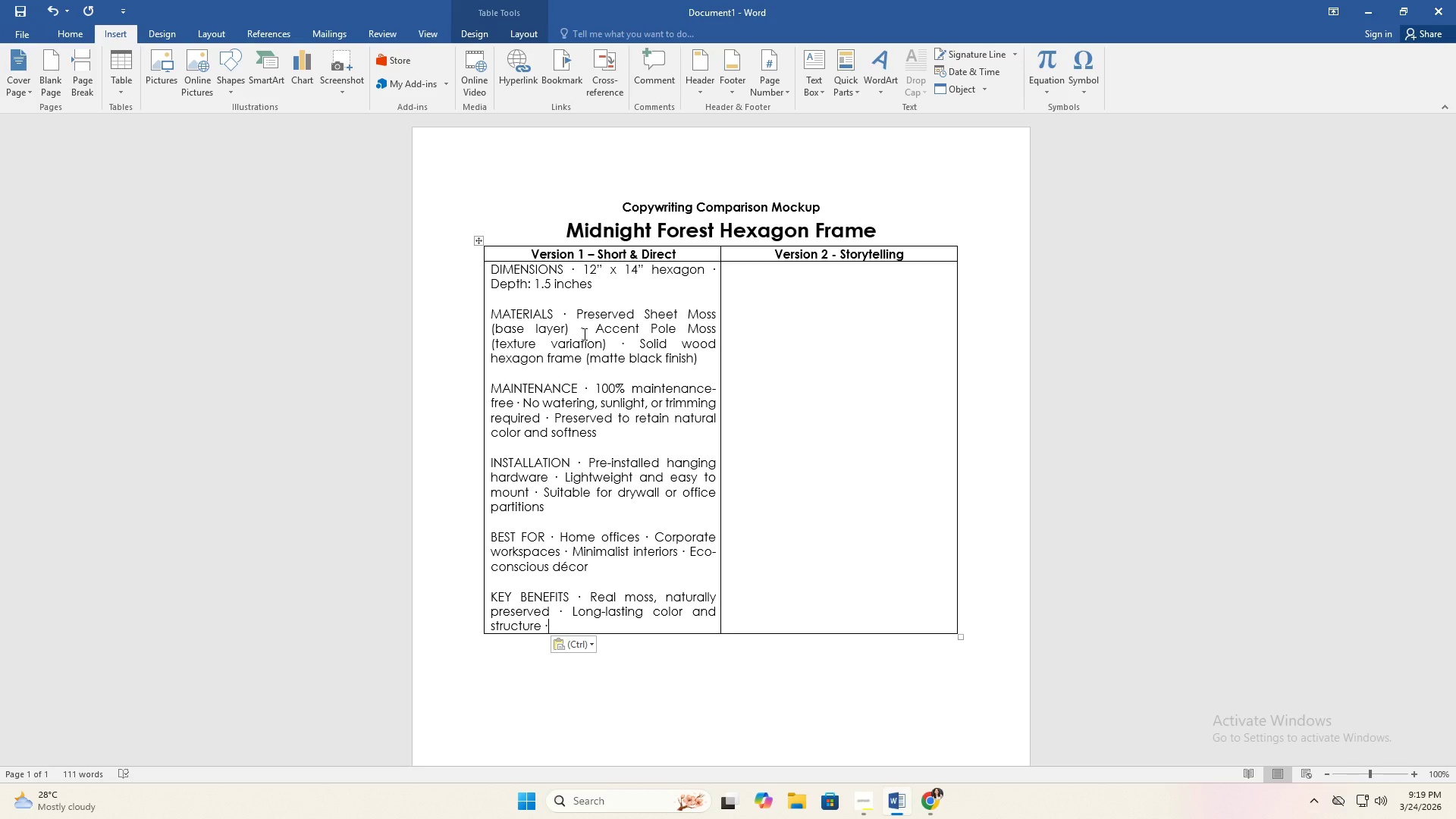 
wait(14.0)
 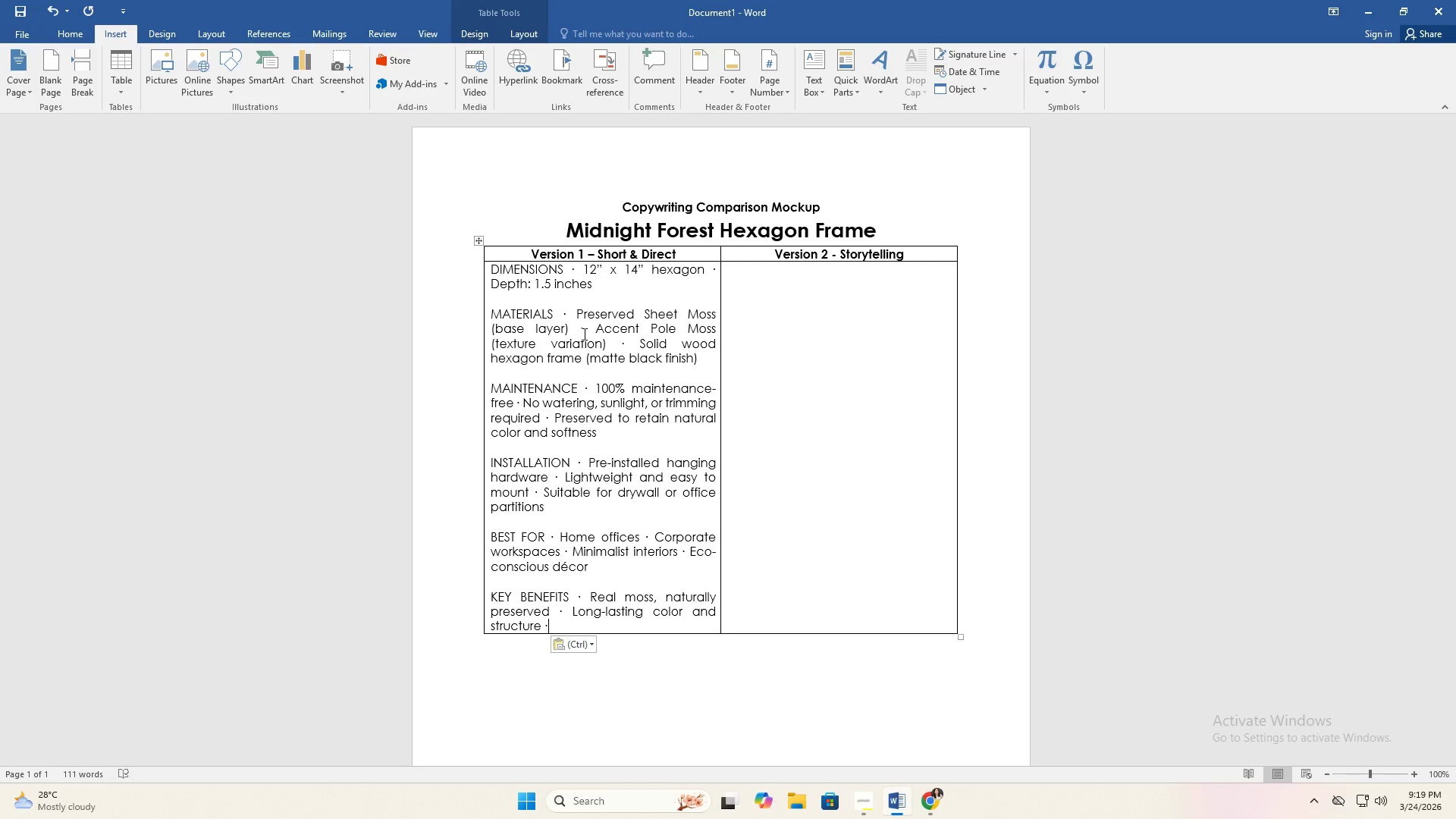 
key(Space)
 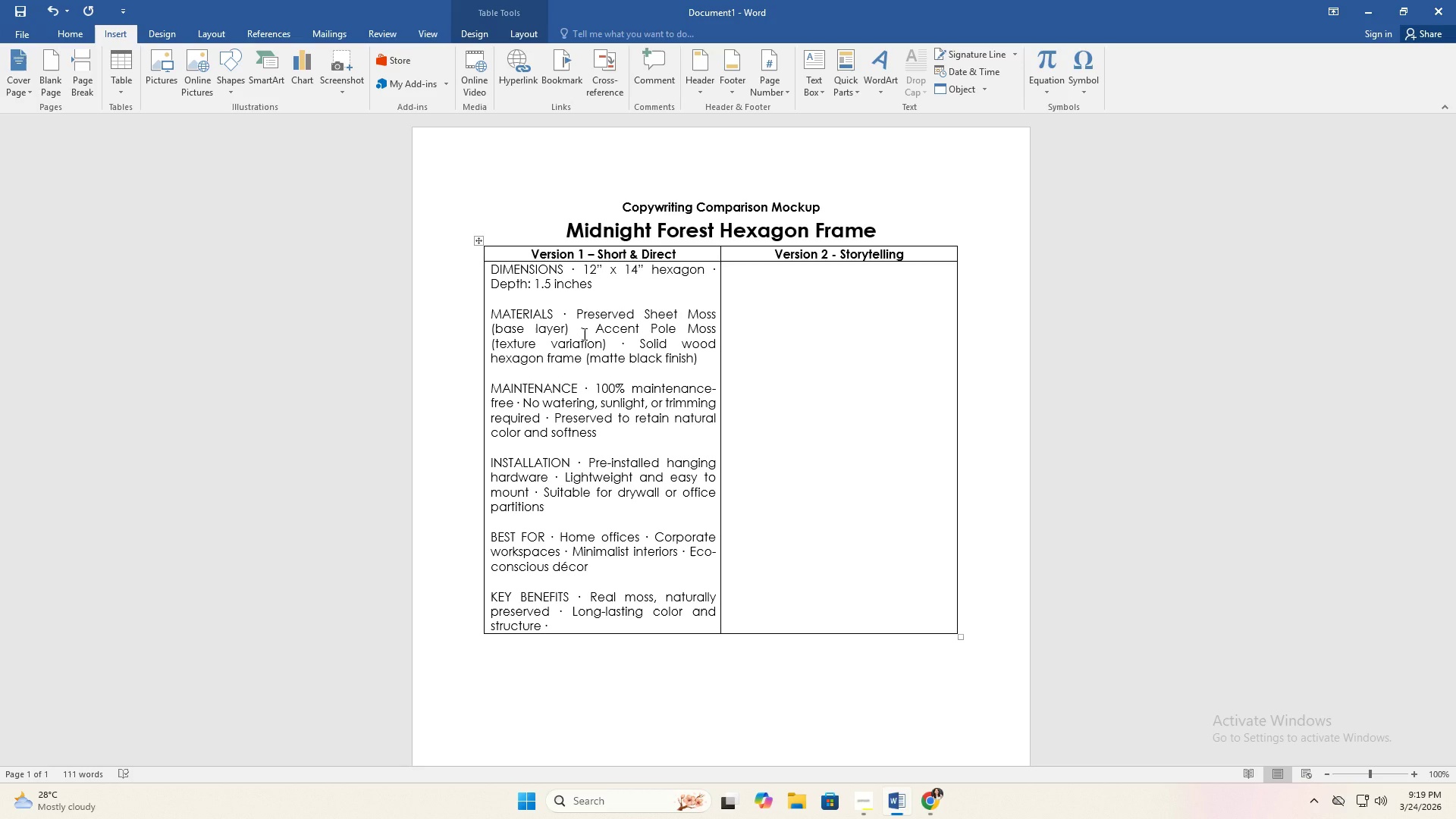 
wait(9.09)
 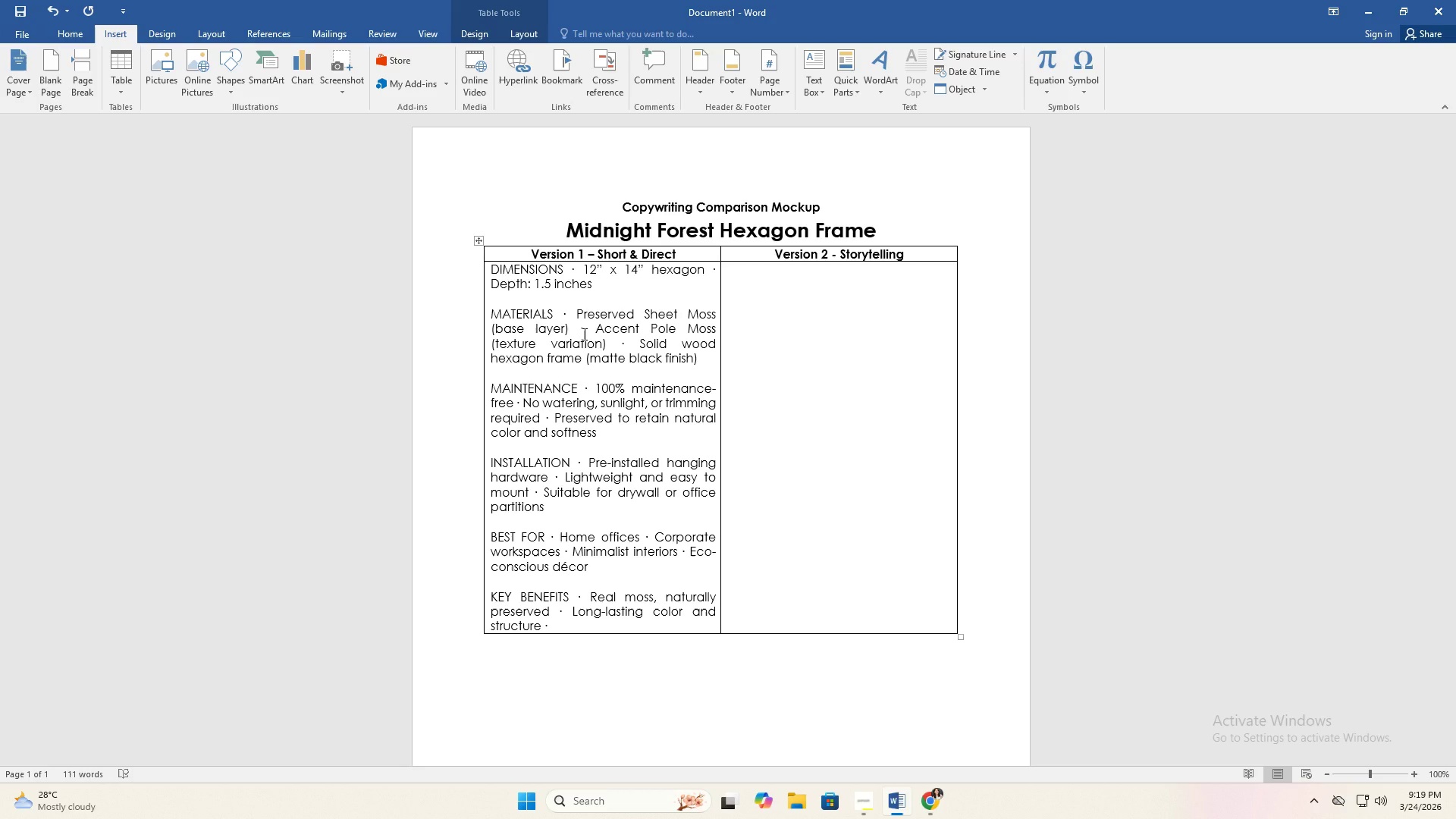 
type(No allergens like soil or pollen)
 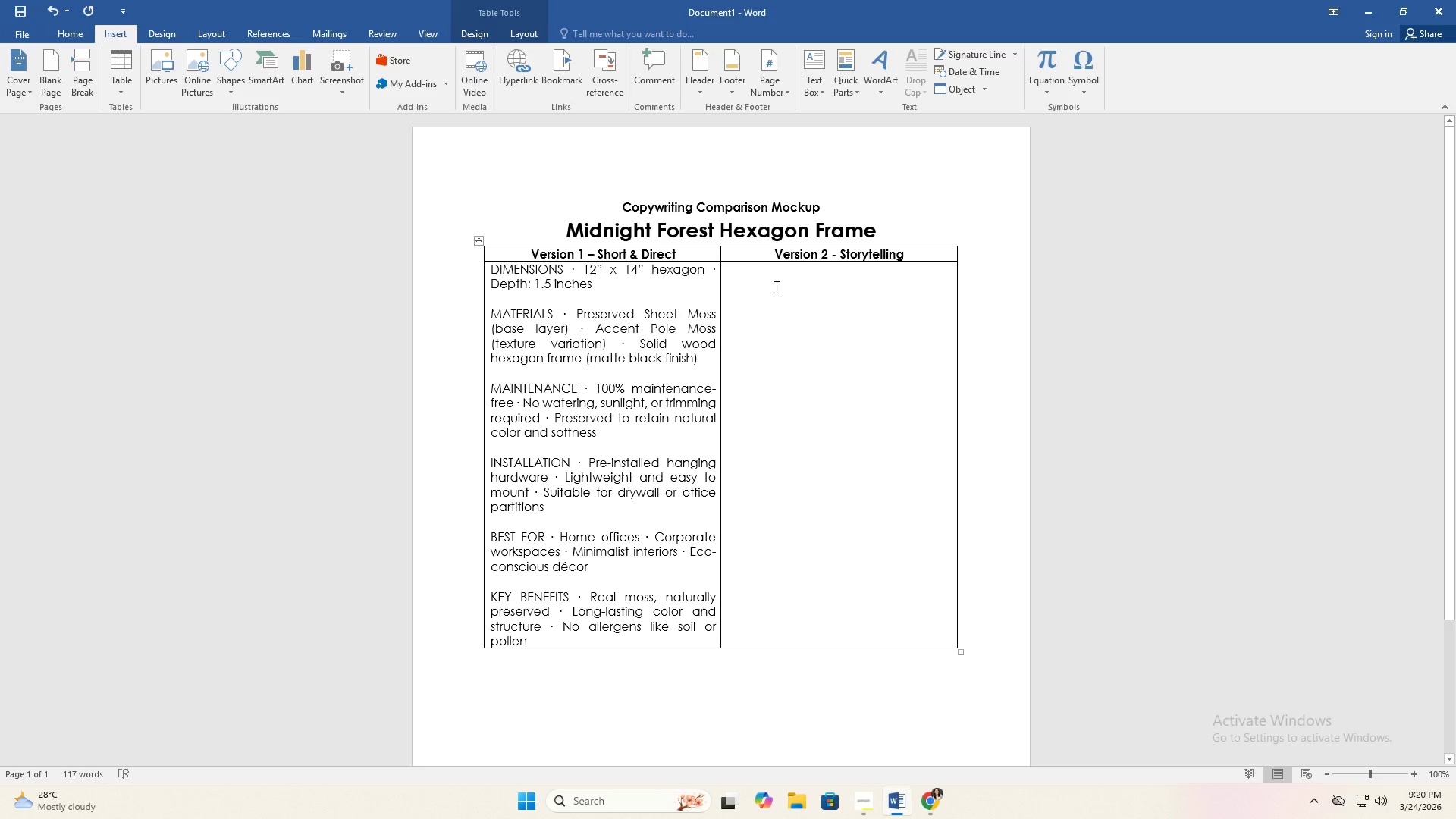 
left_click([795, 299])
 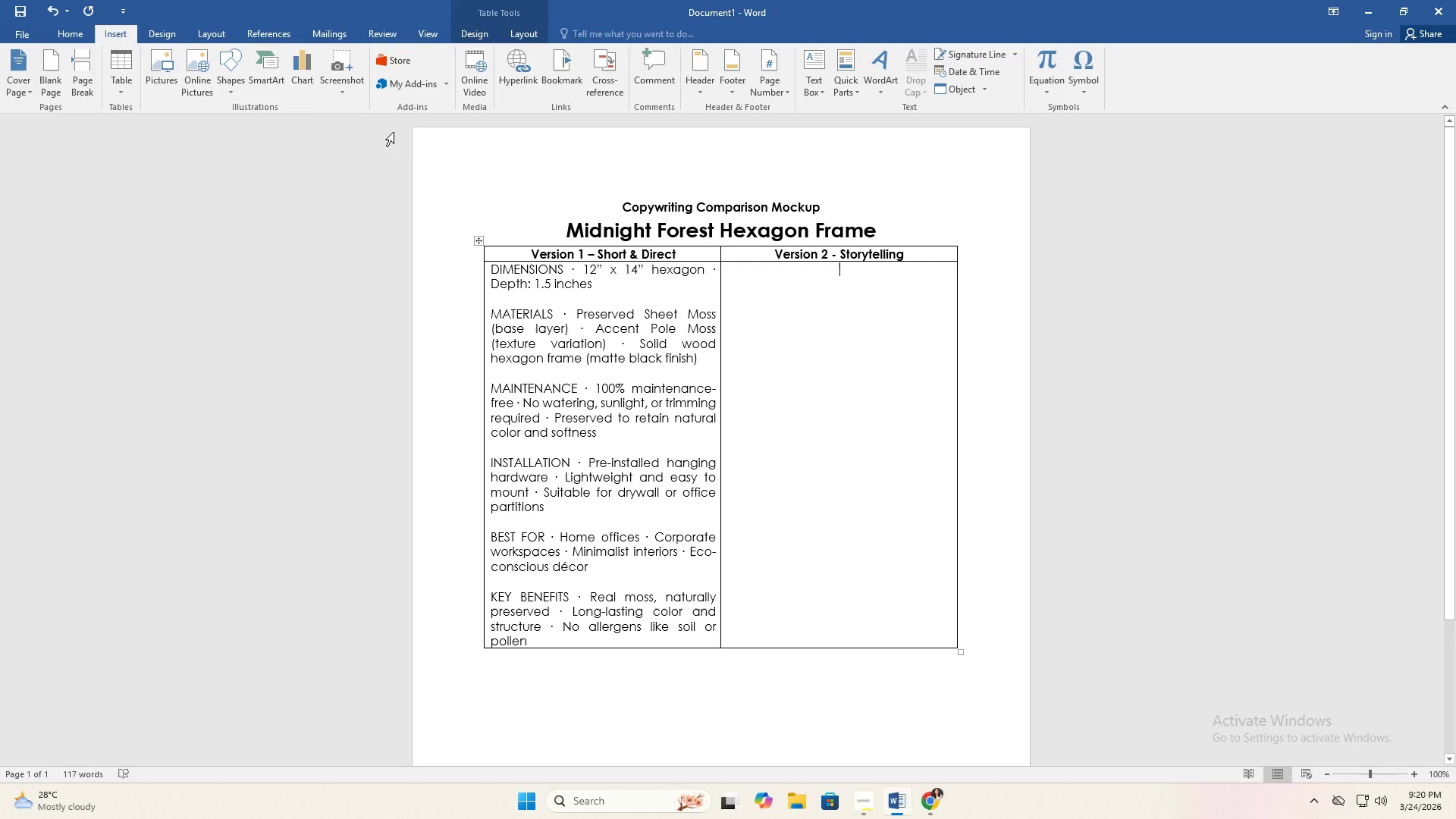 
wait(5.23)
 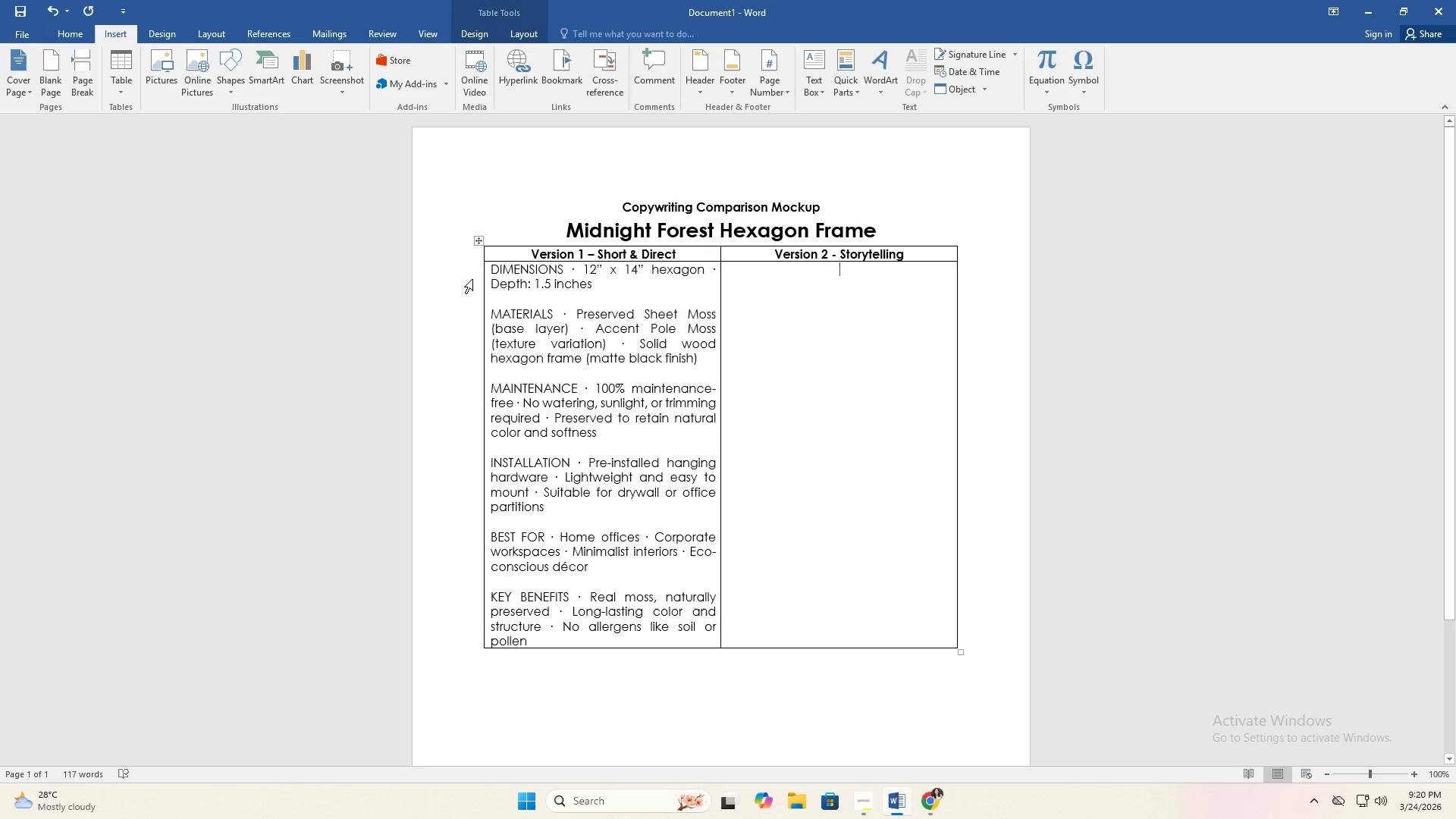 
left_click([76, 36])
 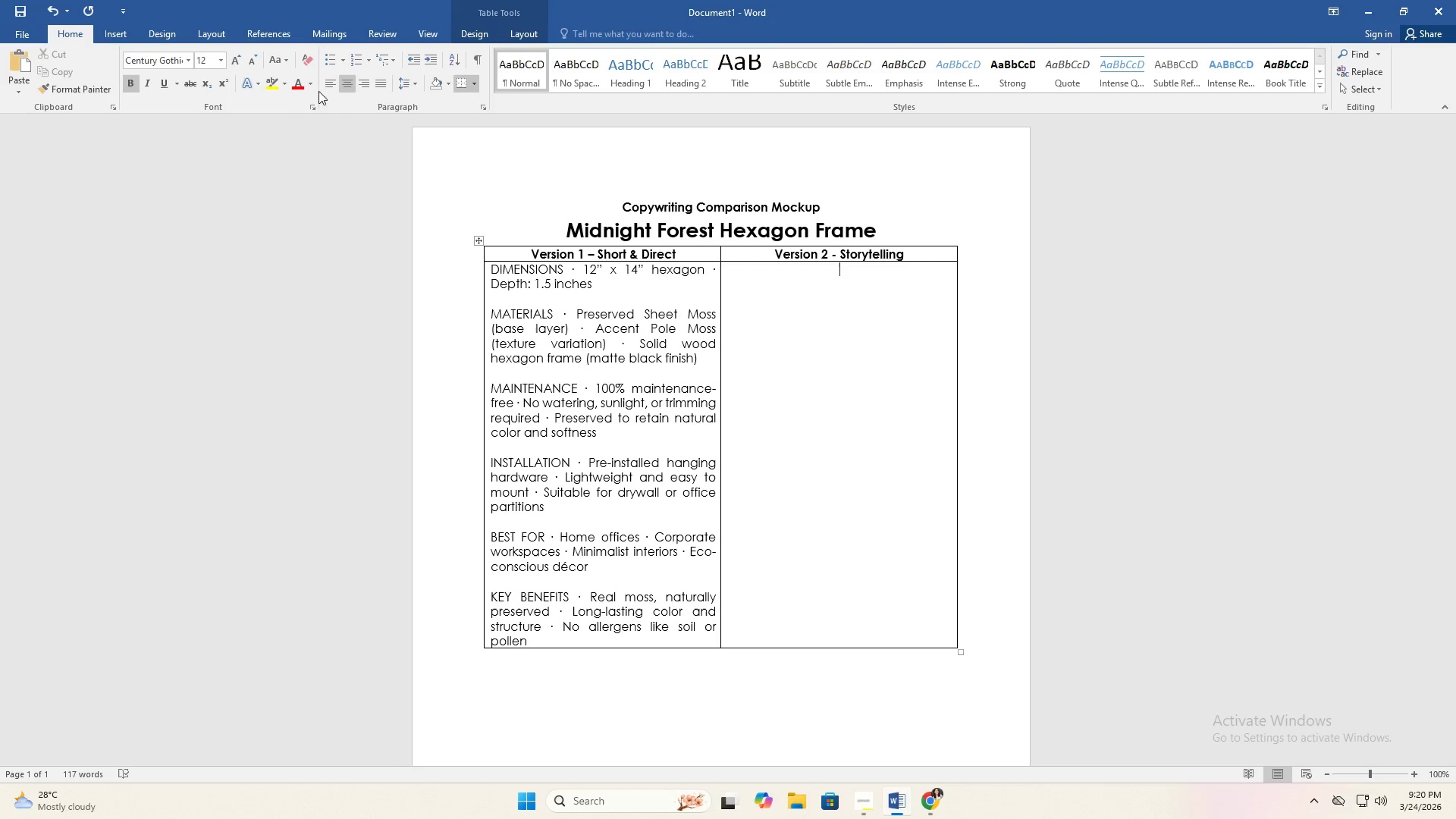 
left_click([329, 87])
 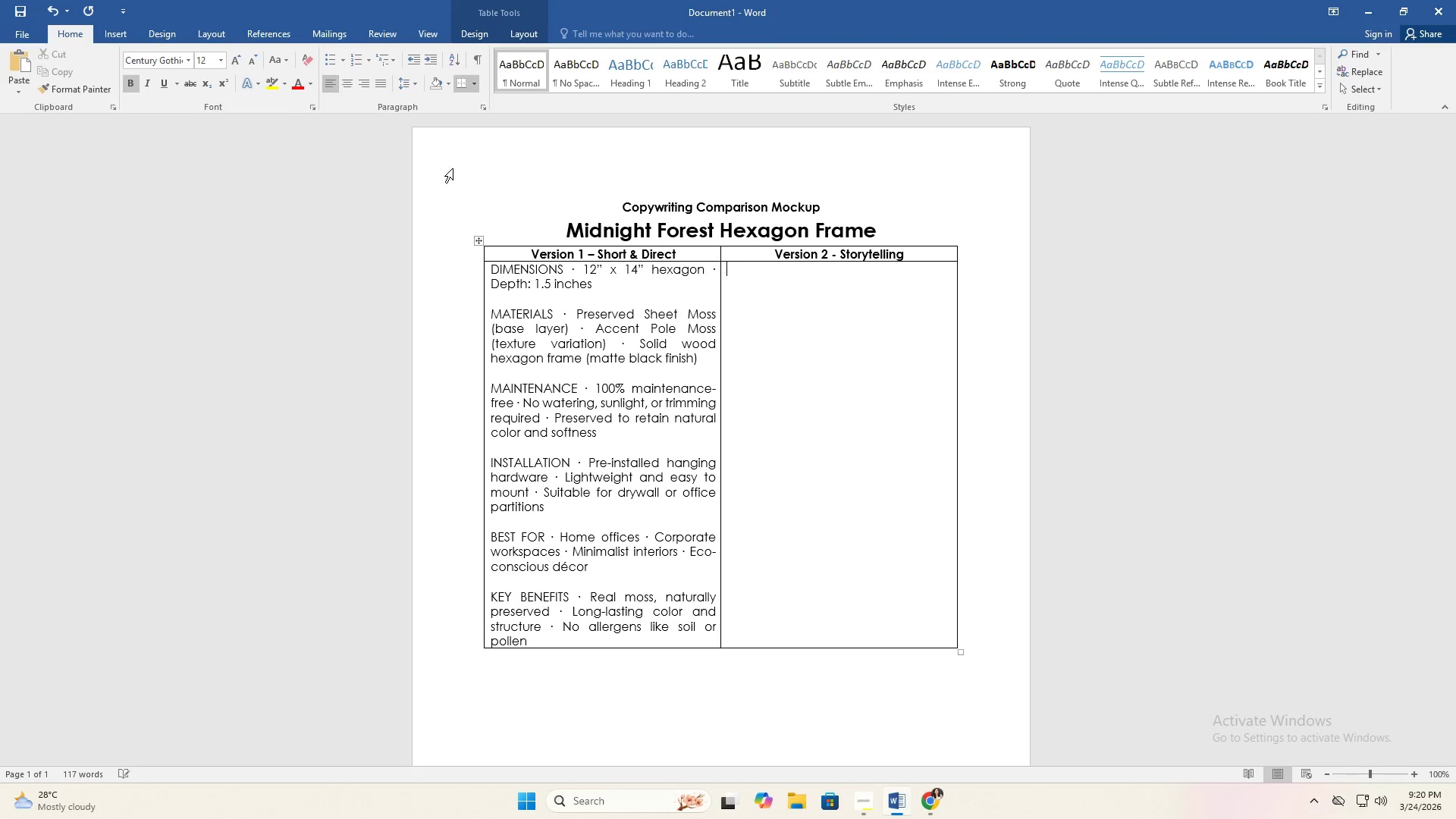 
key(Alt+AltLeft)
 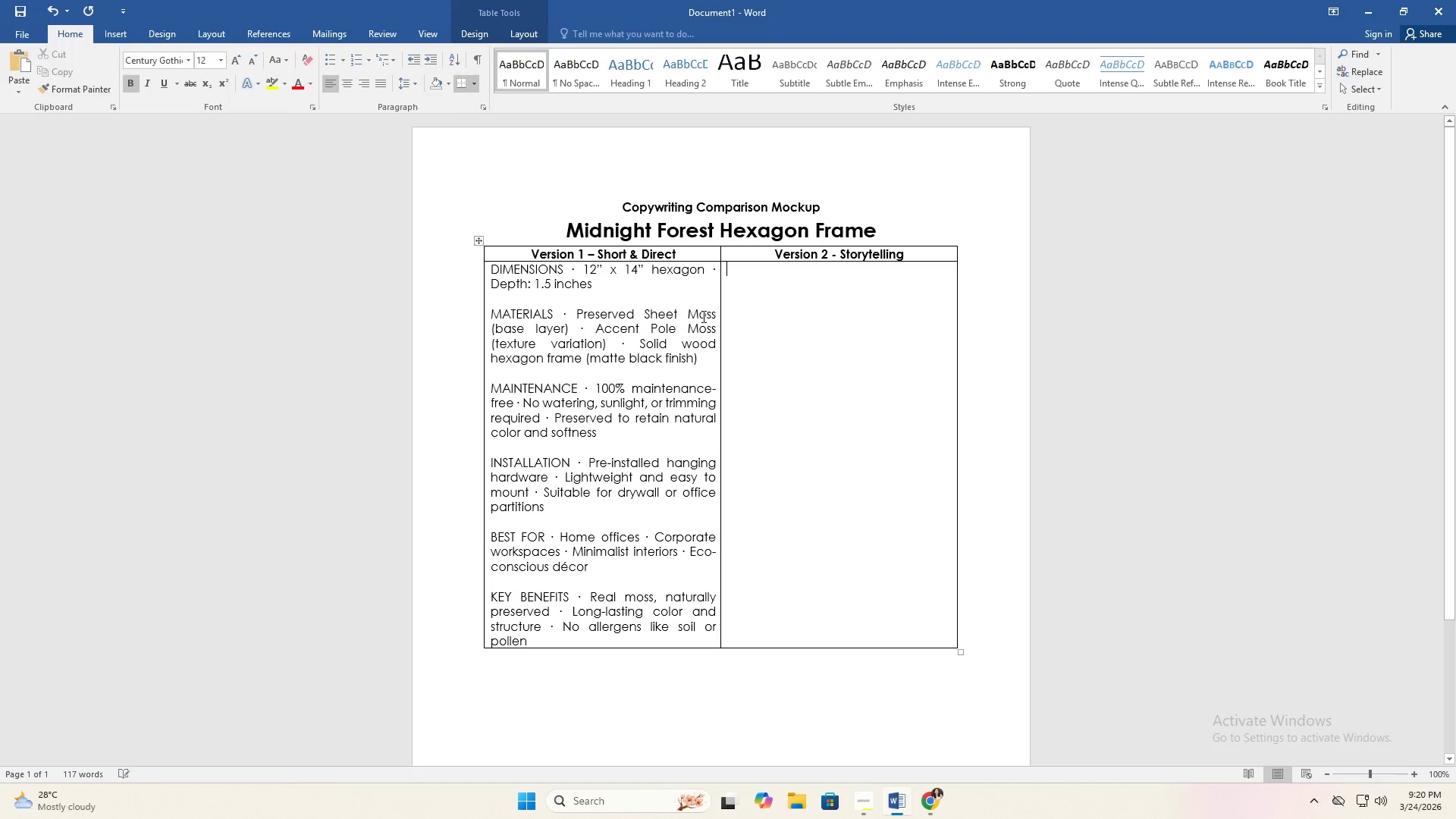 
key(Alt+Tab)